 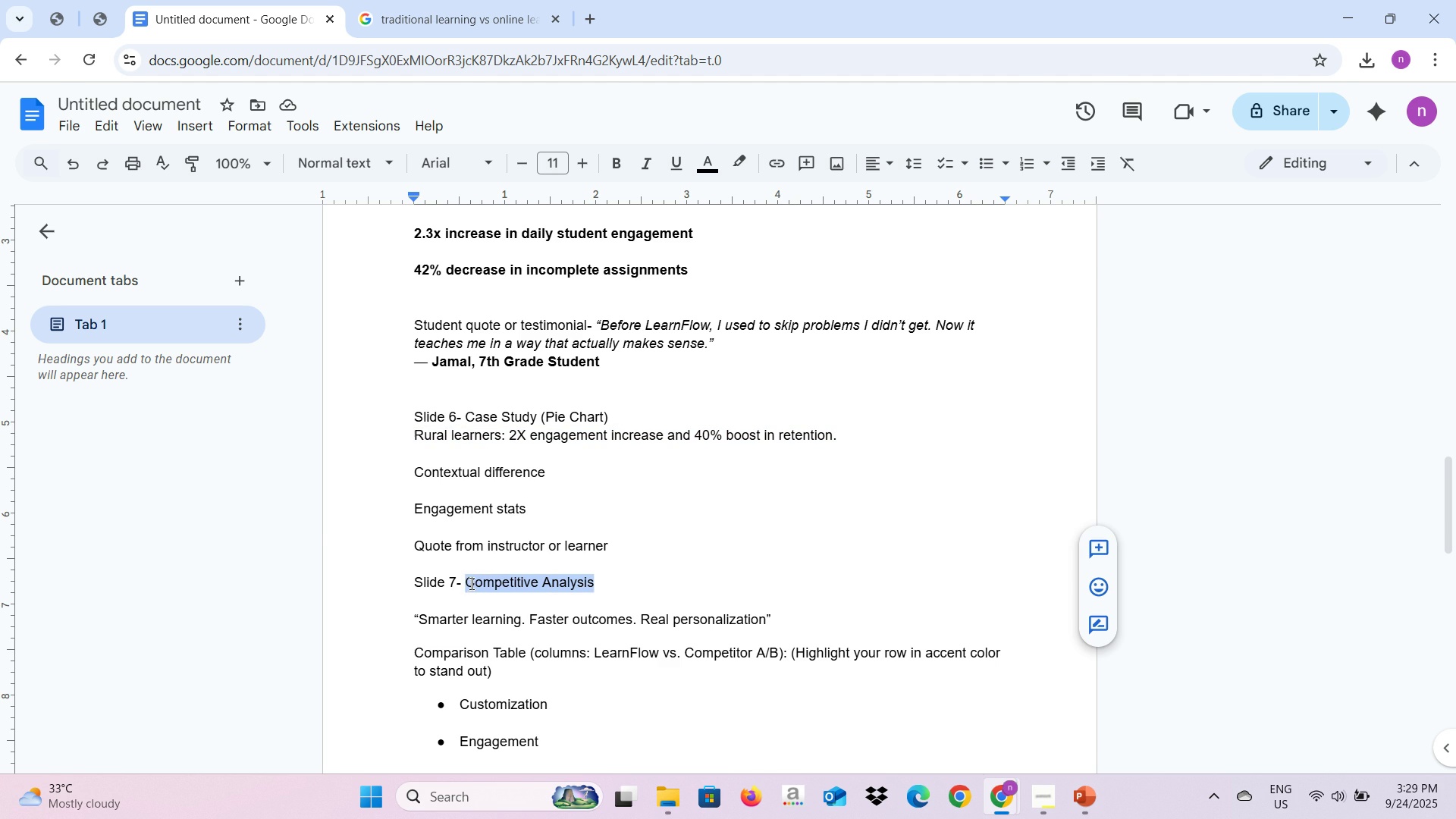 
key(Alt+AltLeft)
 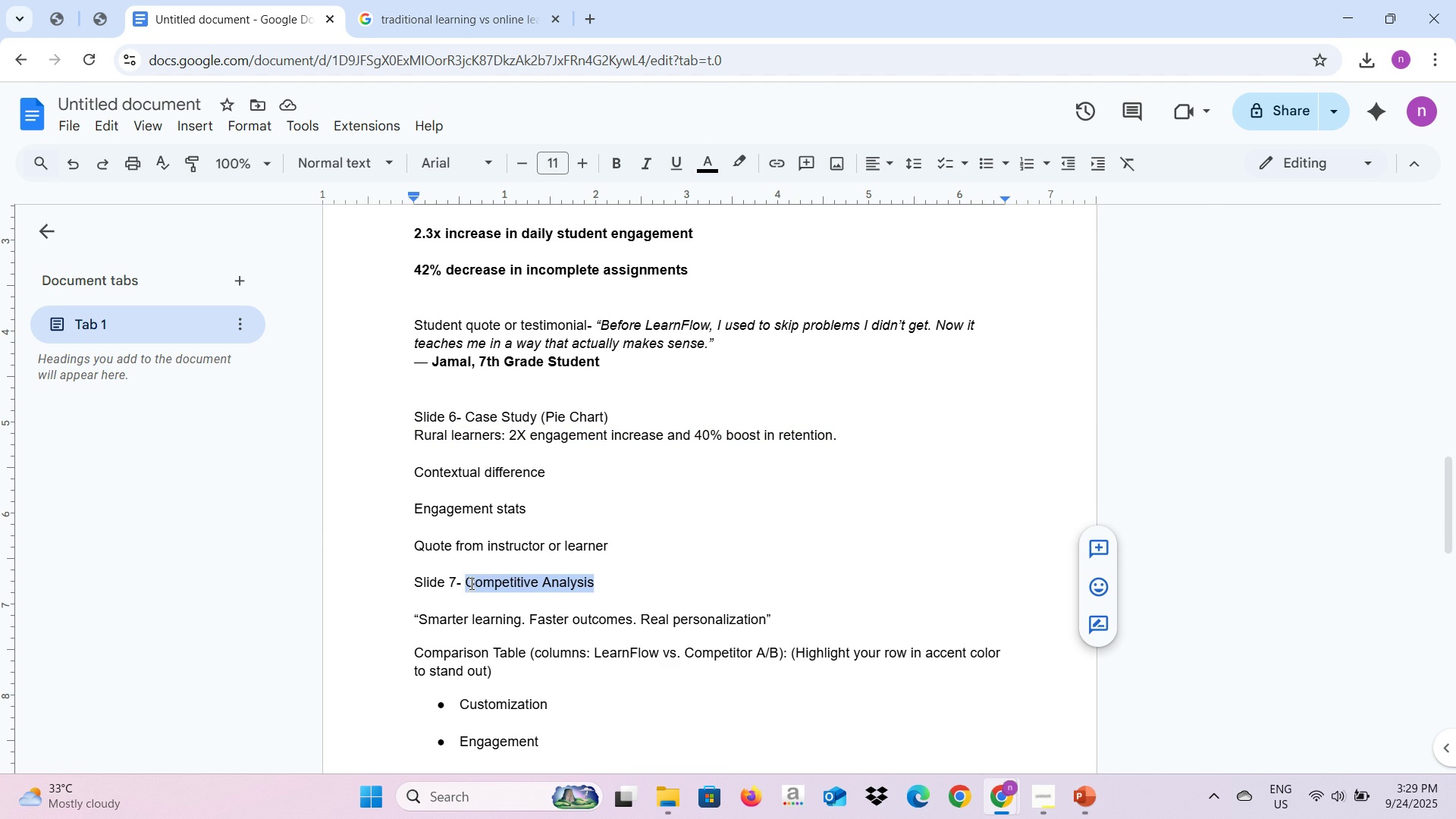 
key(Alt+Tab)
 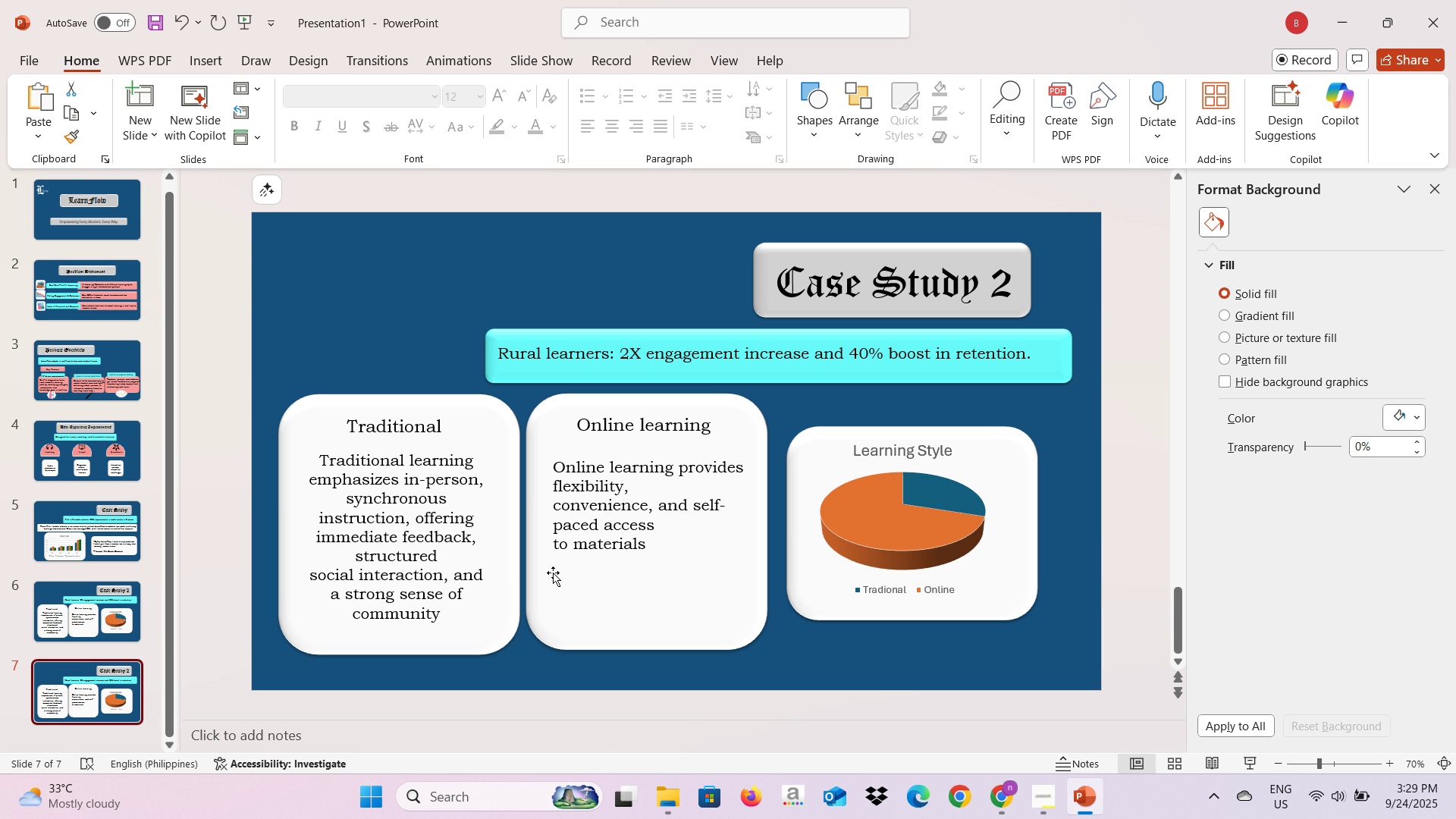 
wait(11.01)
 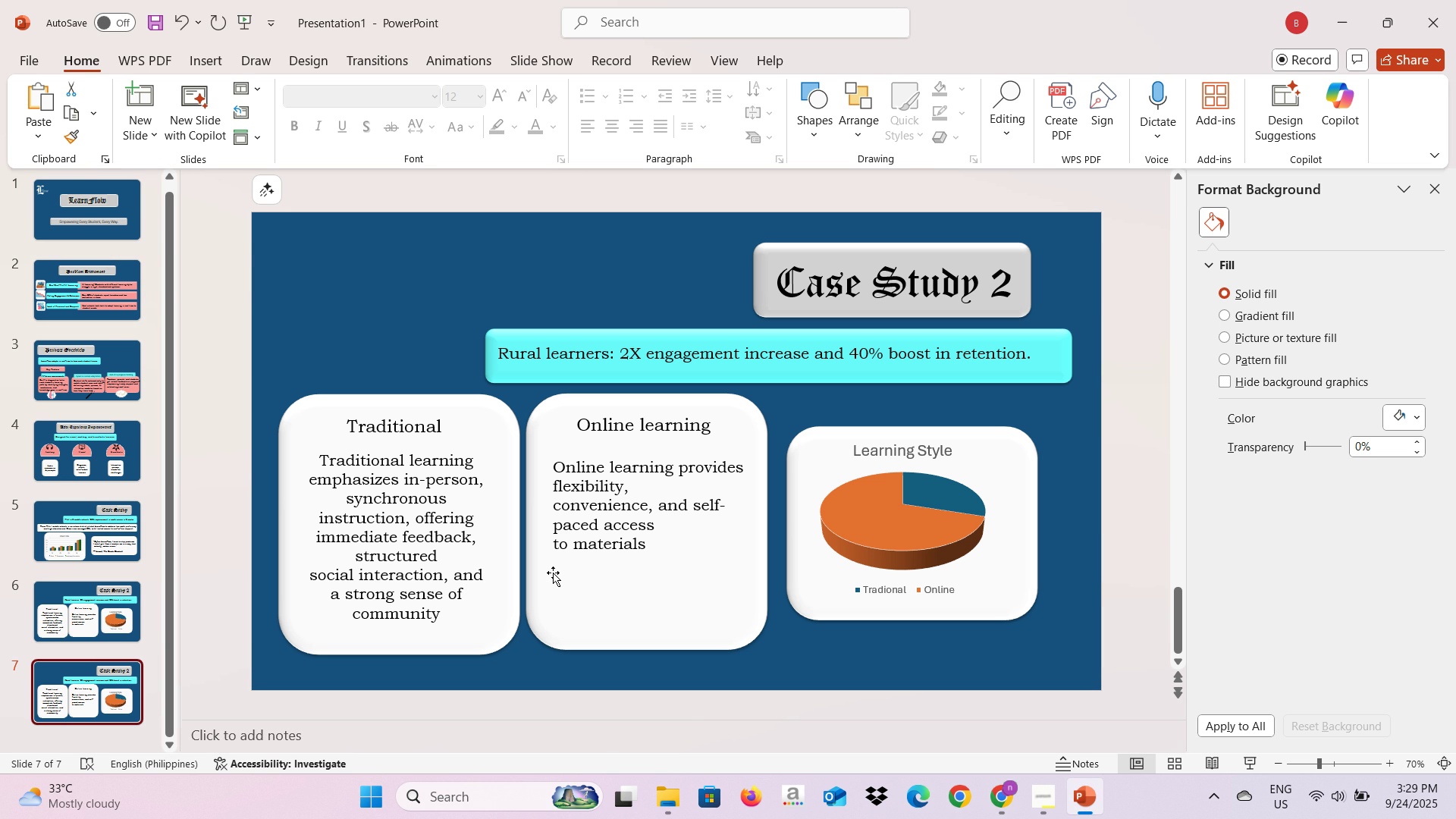 
key(Alt+AltLeft)
 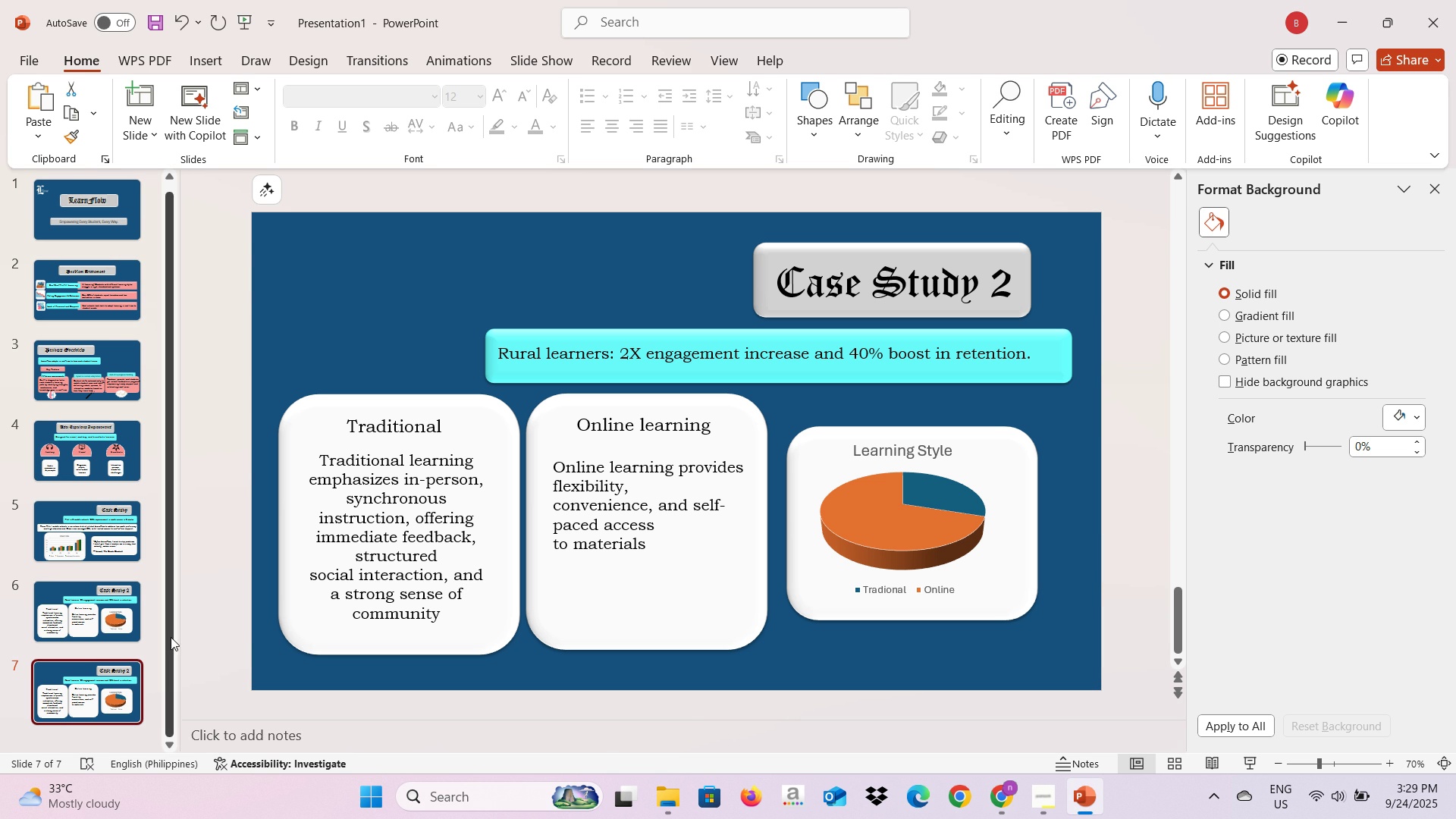 
key(Alt+Tab)
 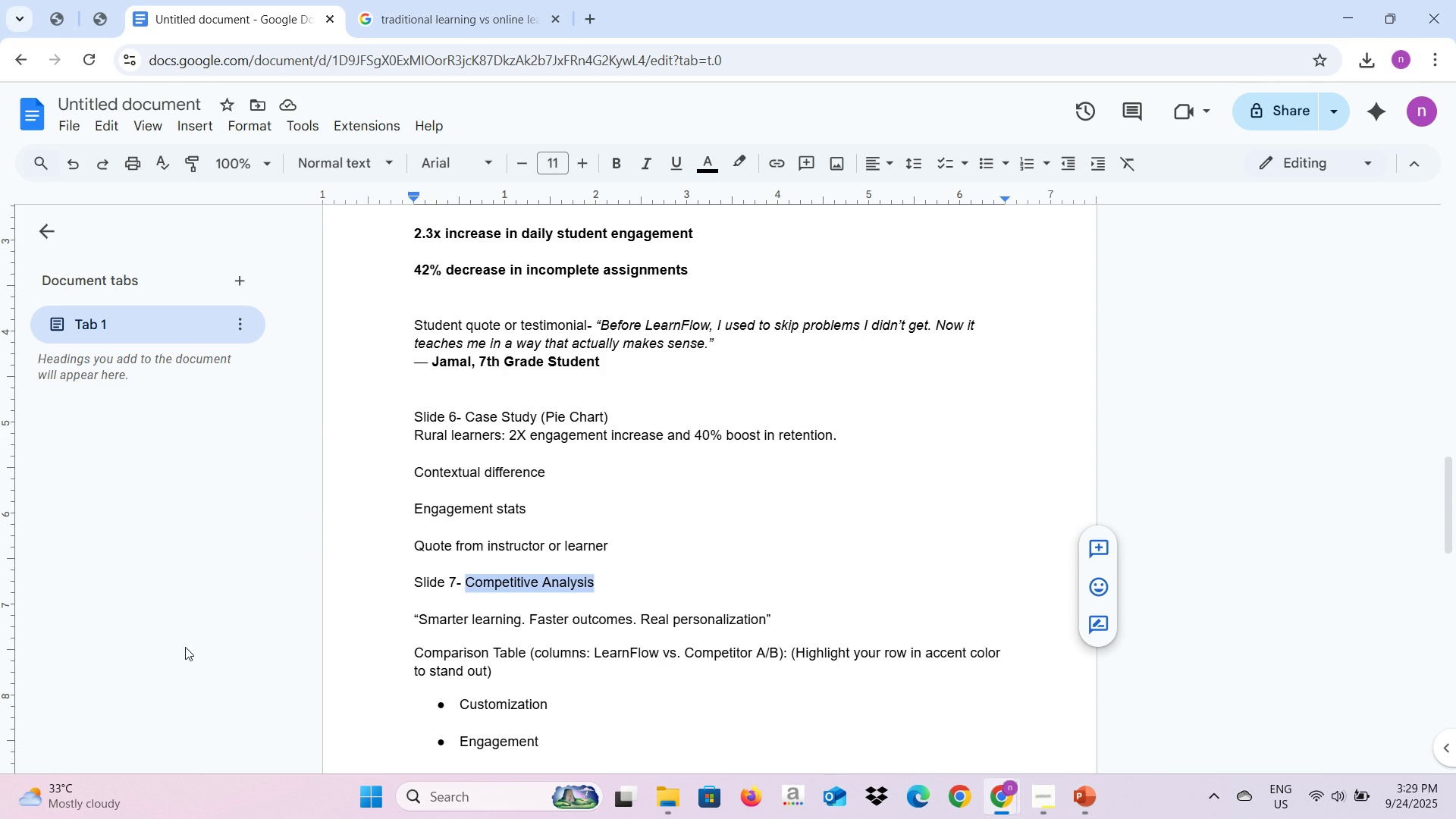 
key(Alt+AltLeft)
 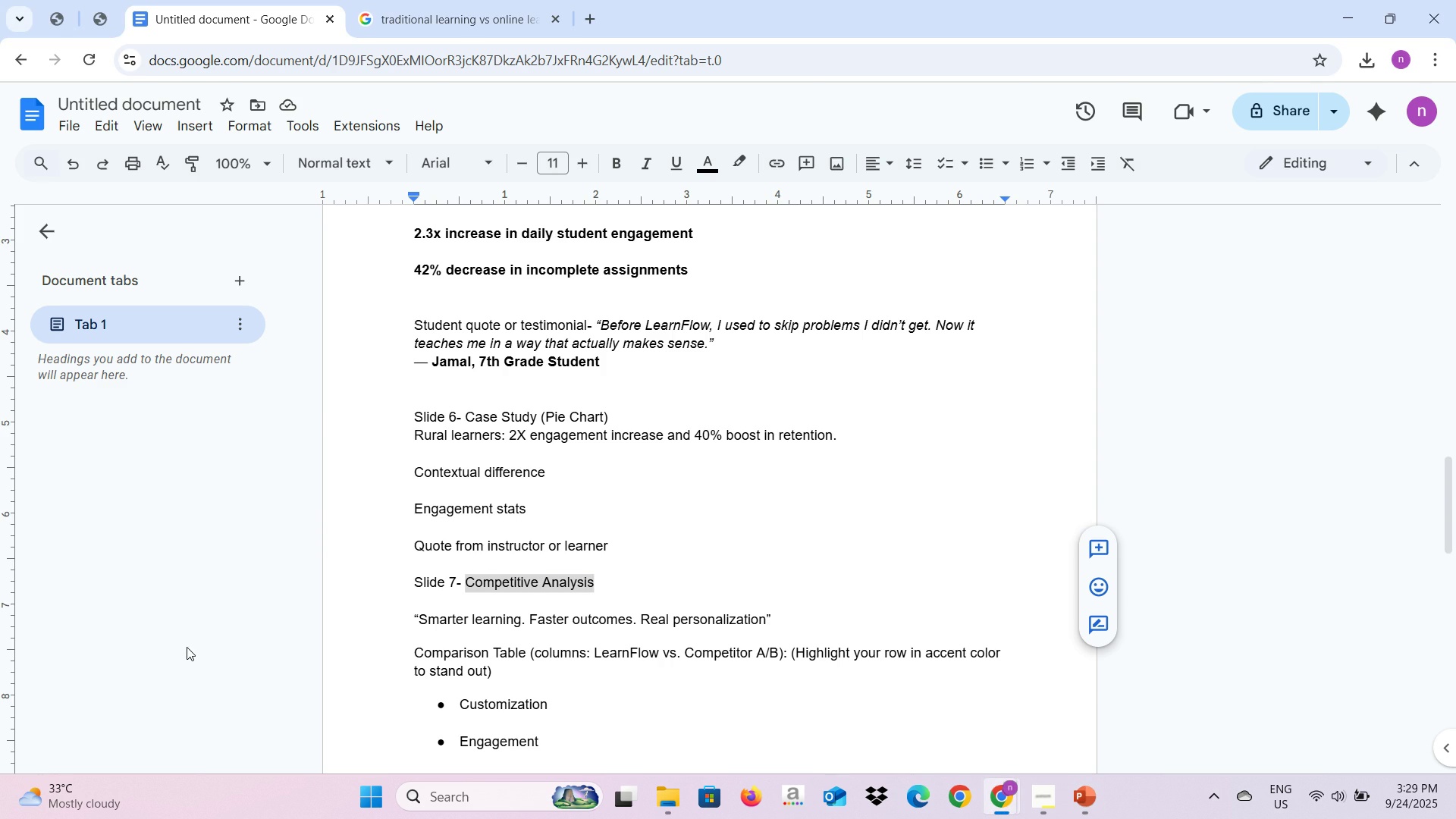 
key(Alt+Tab)
 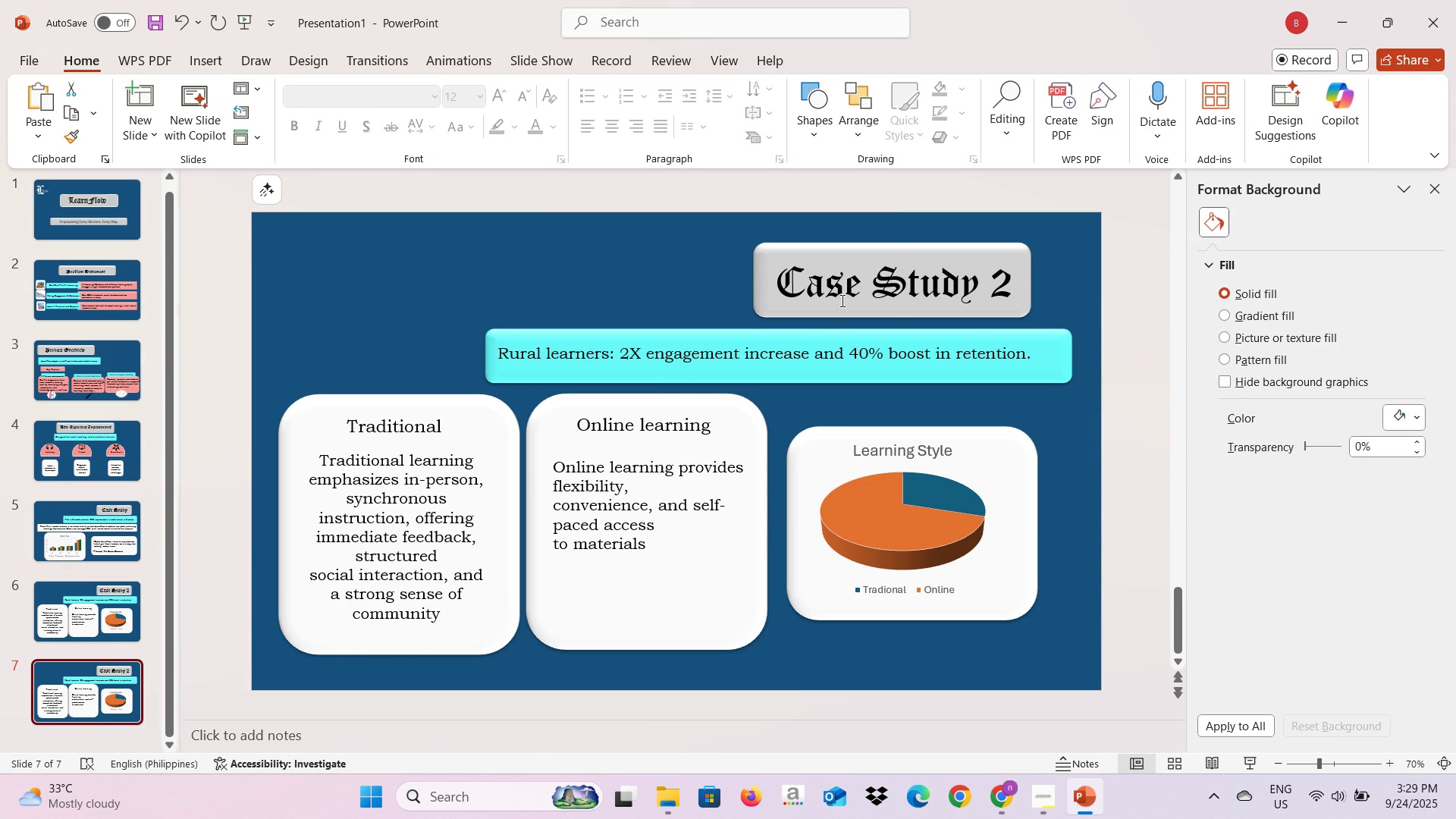 
left_click([842, 296])